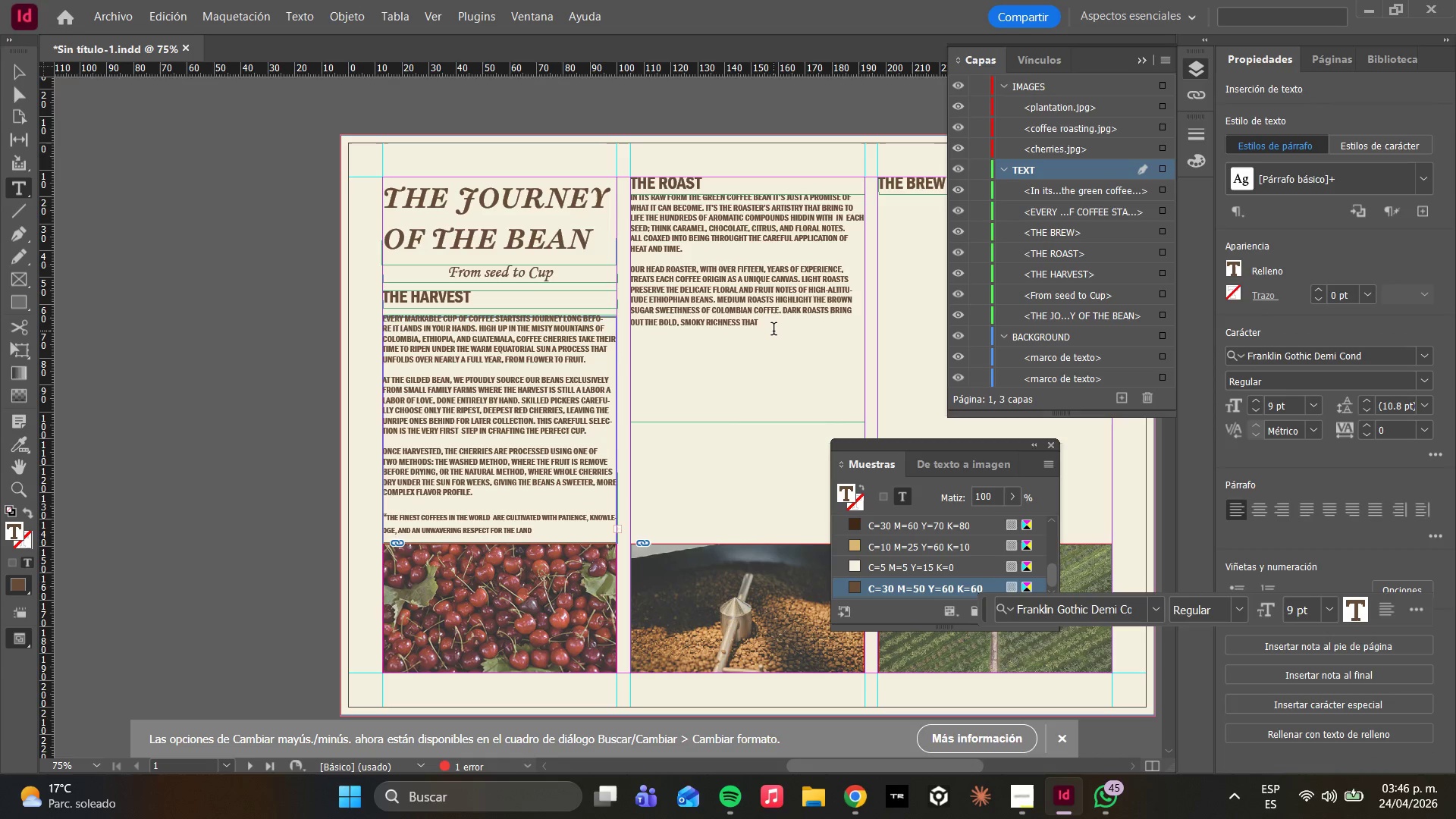 
type( forms )
key(Backspace)
key(Backspace)
key(Backspace)
key(Backspace)
key(Backspace)
key(Backspace)
type(FORMS THE BACK BONE )
 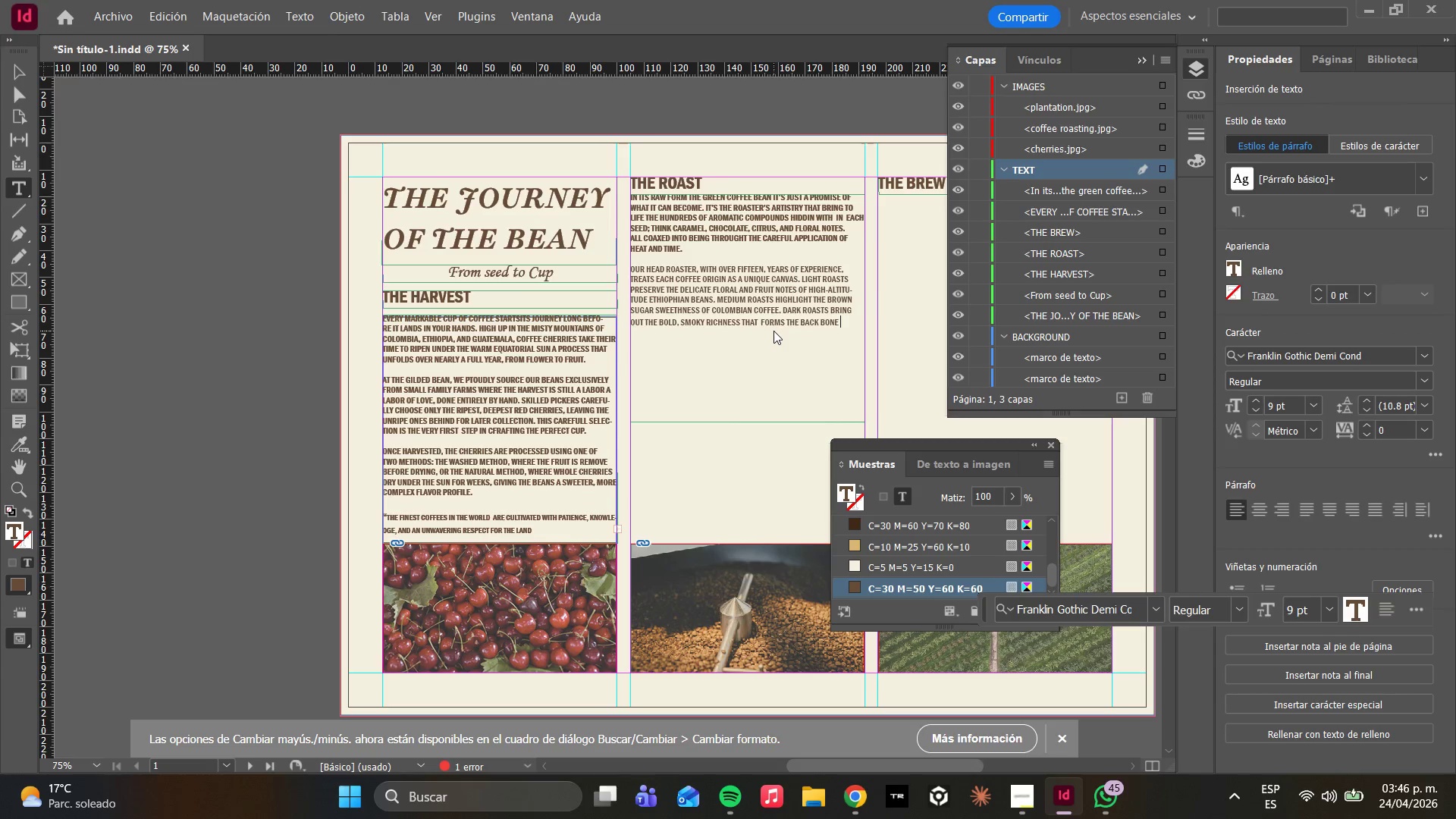 
key(ArrowLeft)
 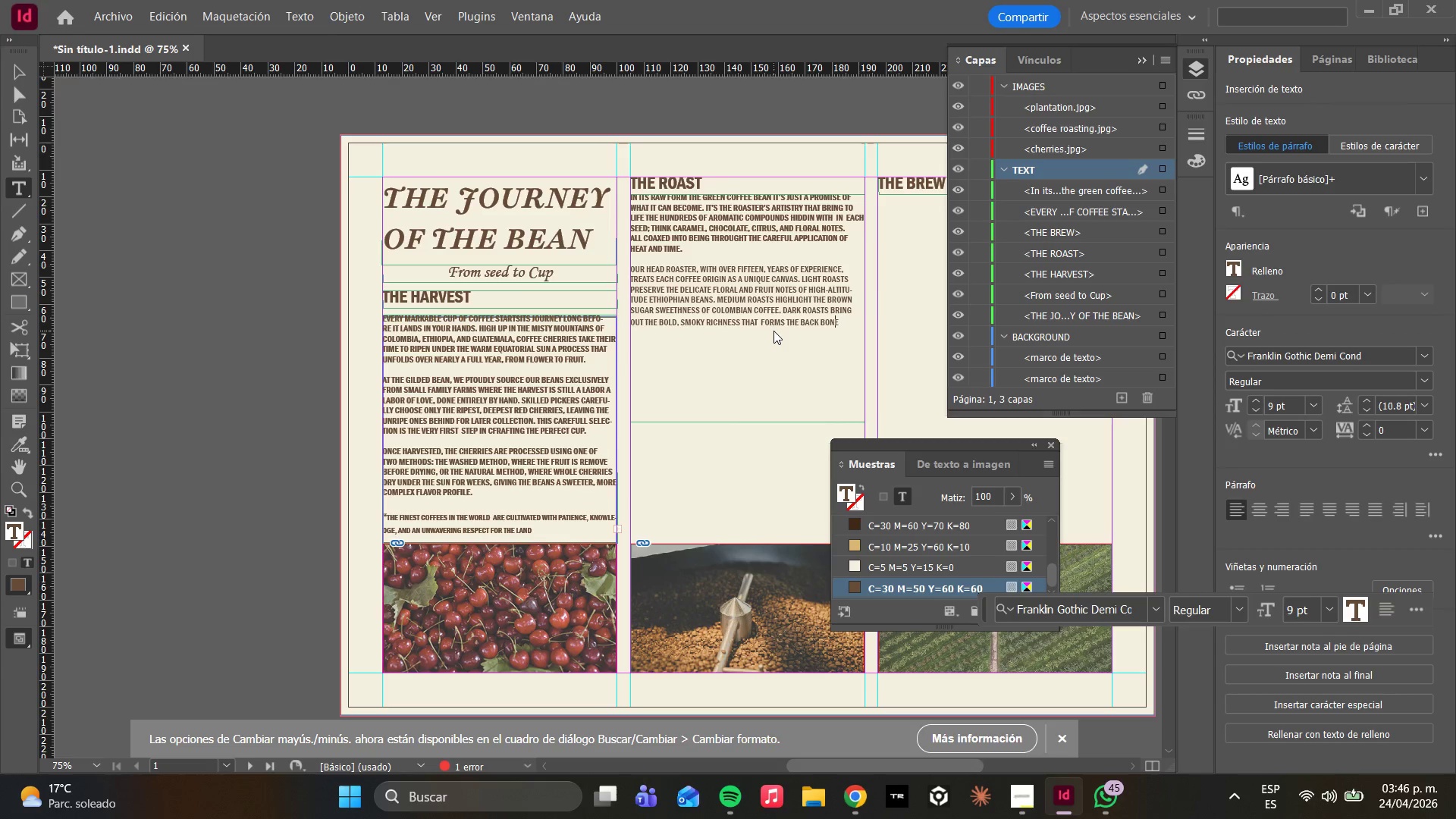 
key(ArrowLeft)
 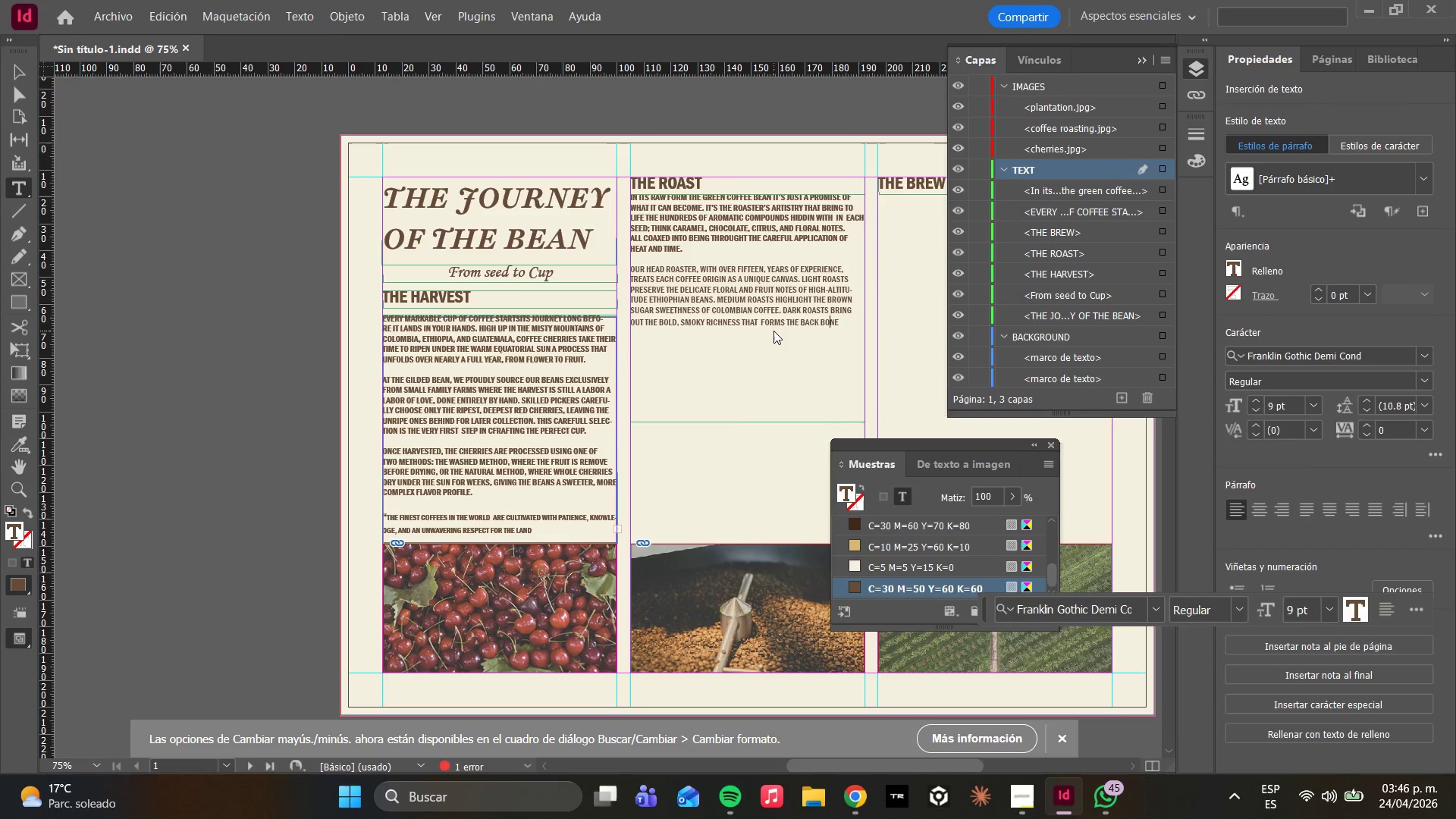 
key(ArrowLeft)
 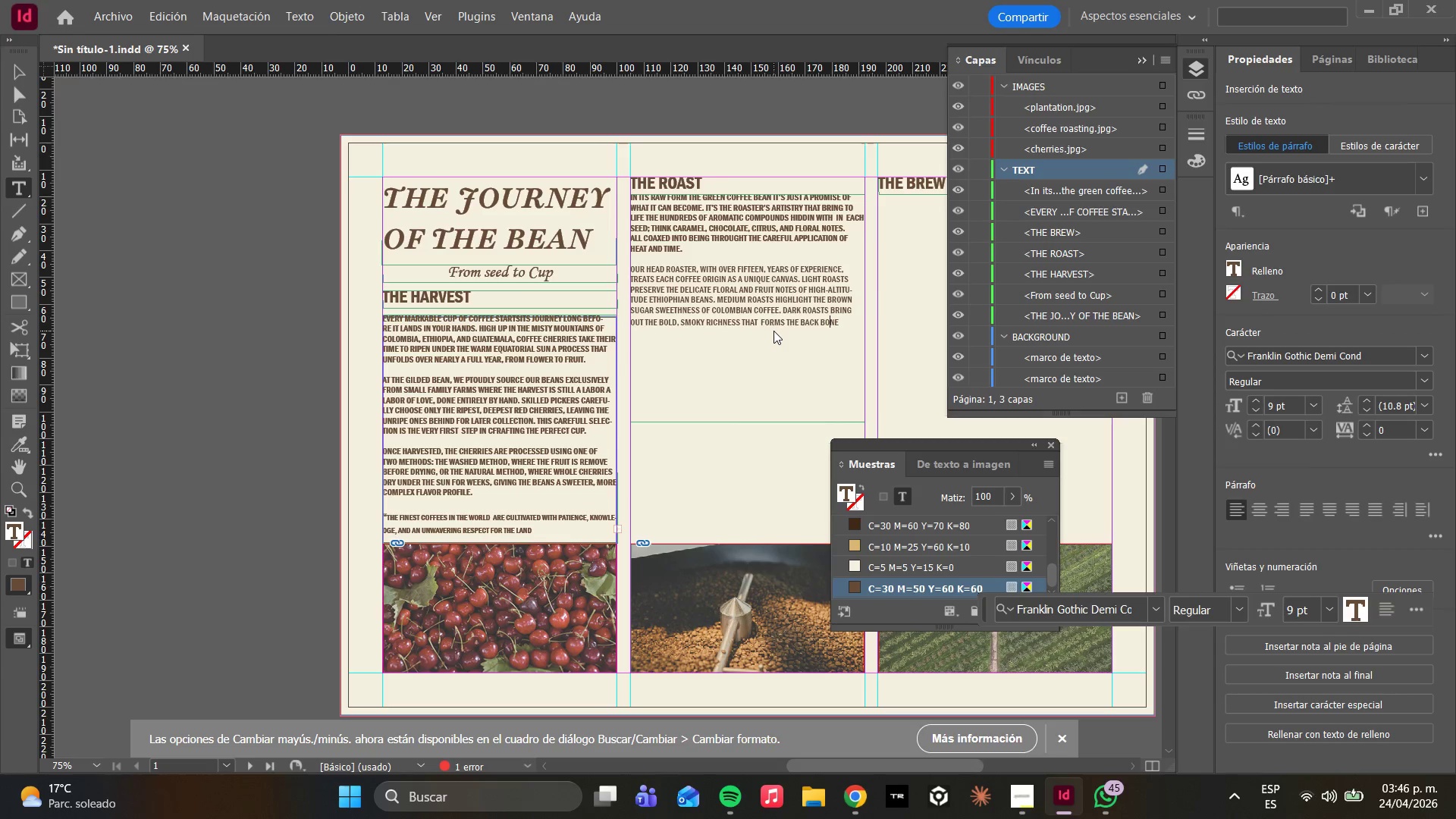 
key(ArrowLeft)
 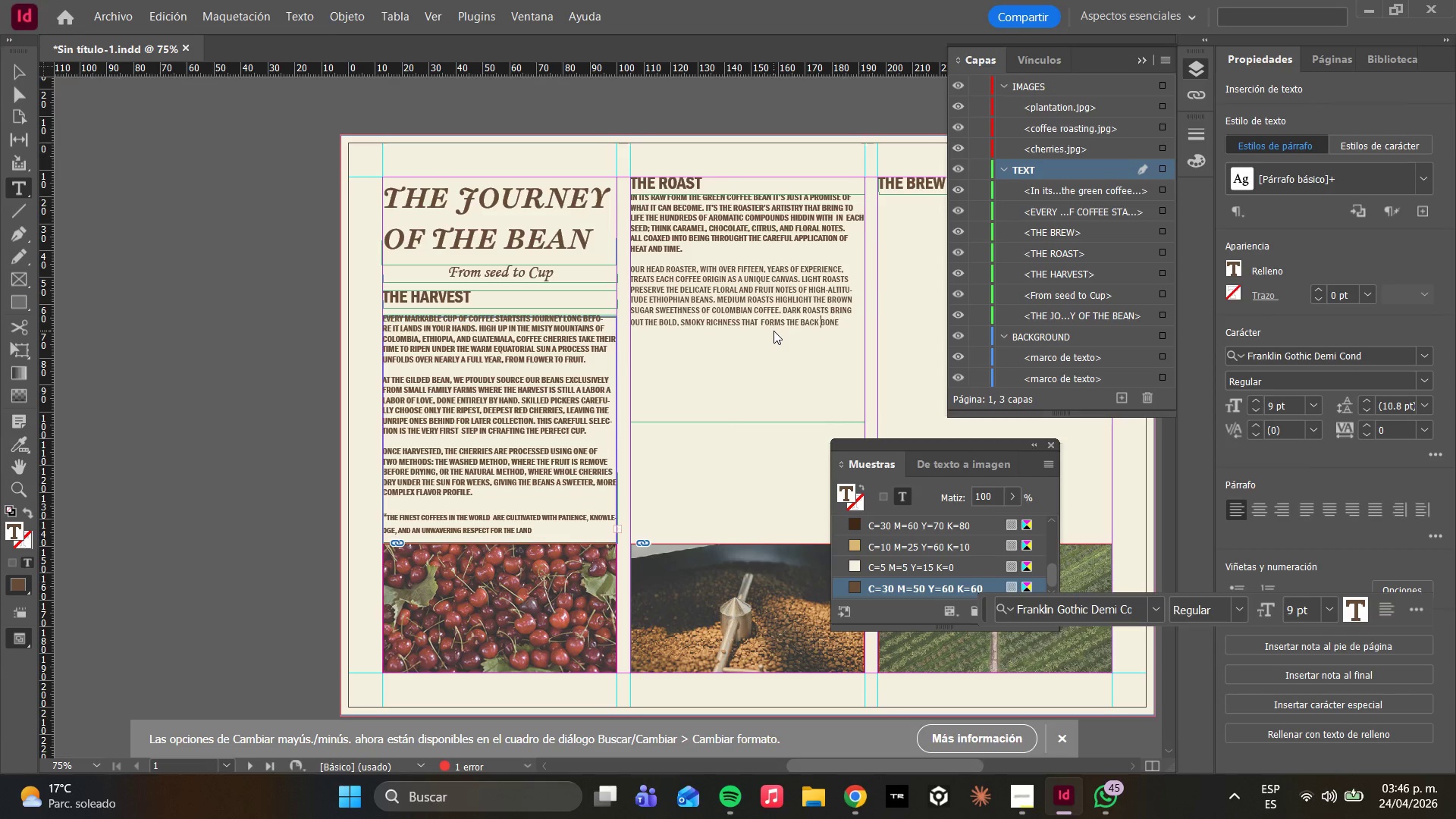 
key(ArrowLeft)
 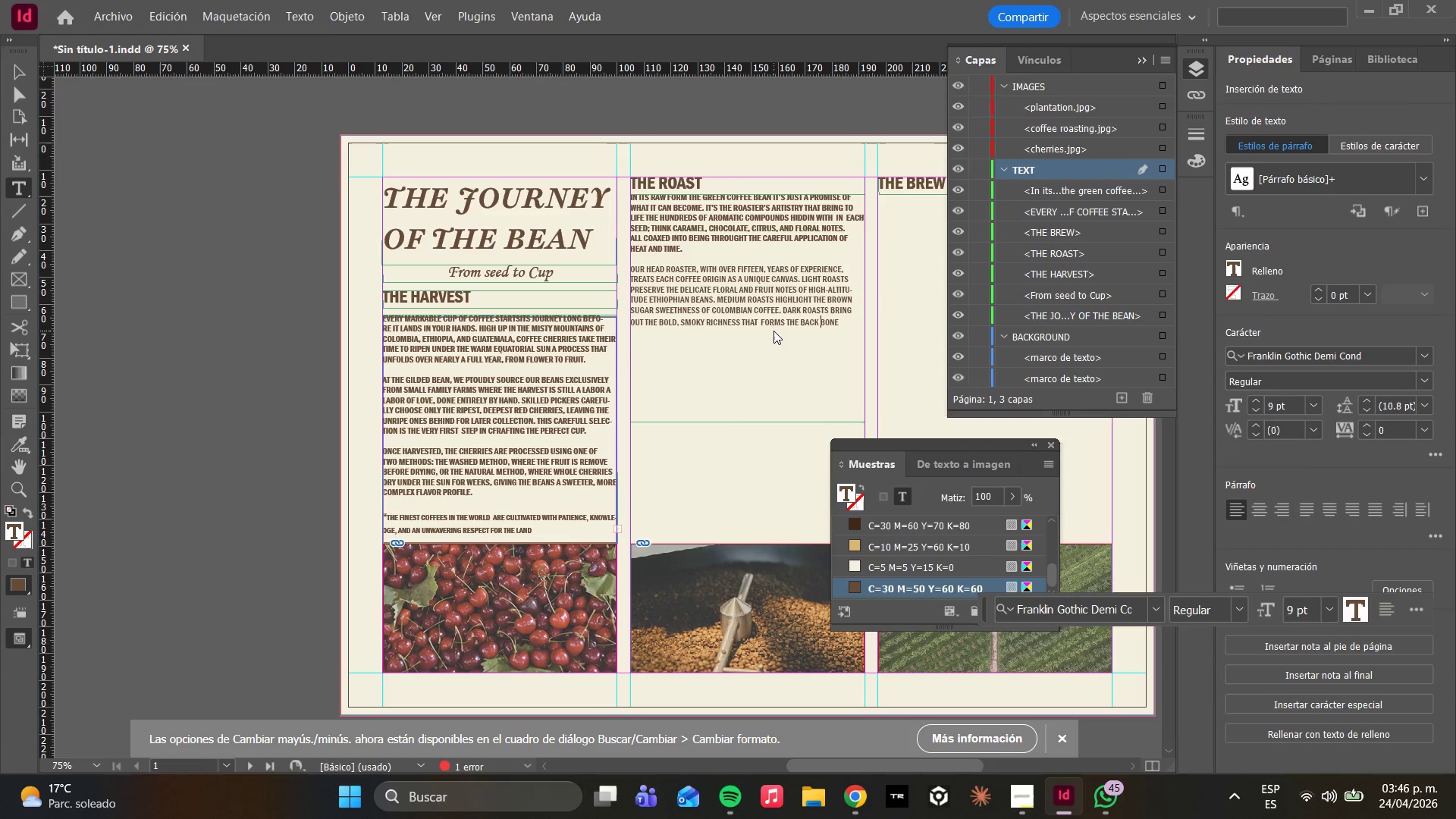 
key(Backspace)
 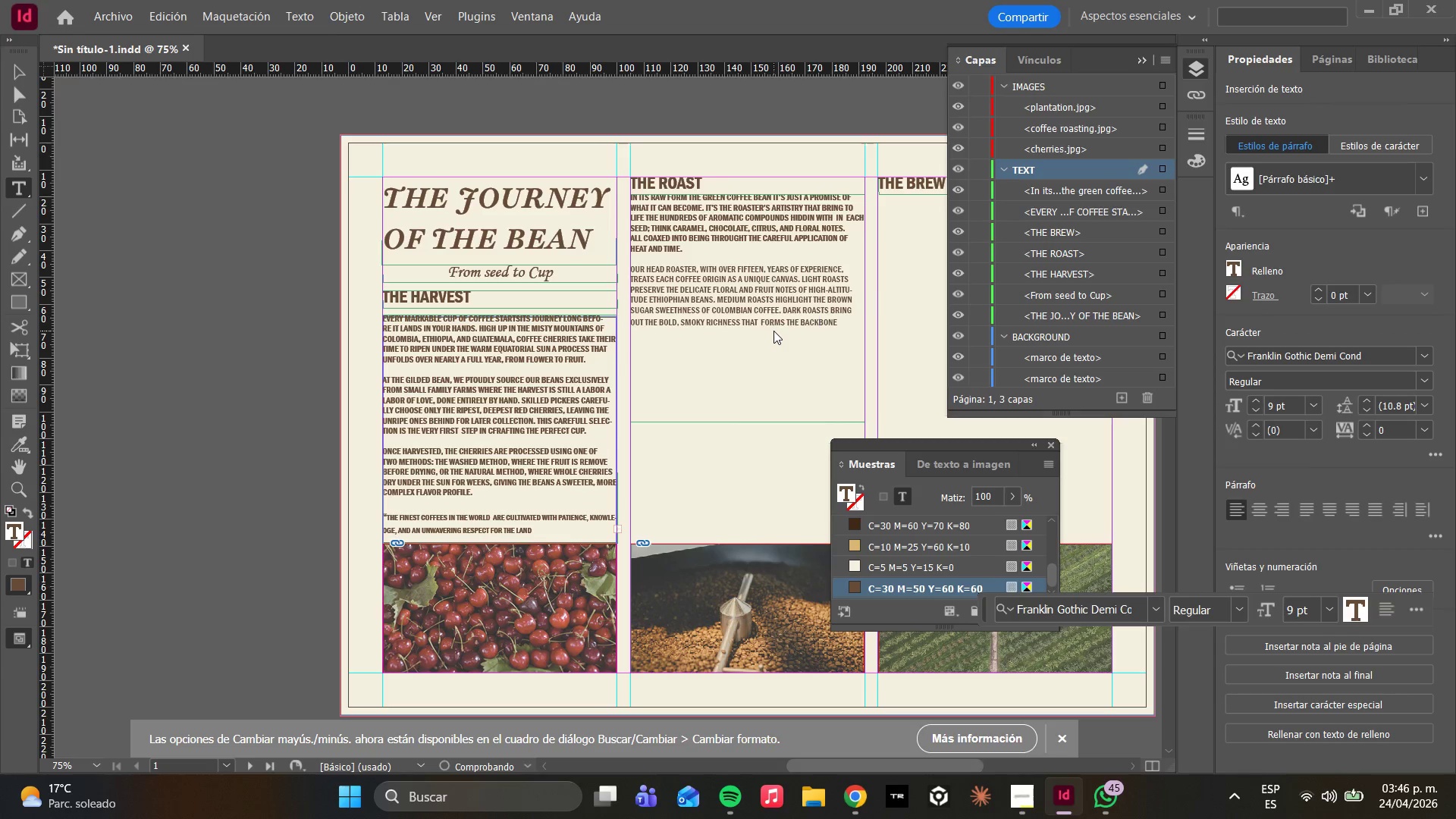 
key(Space)
 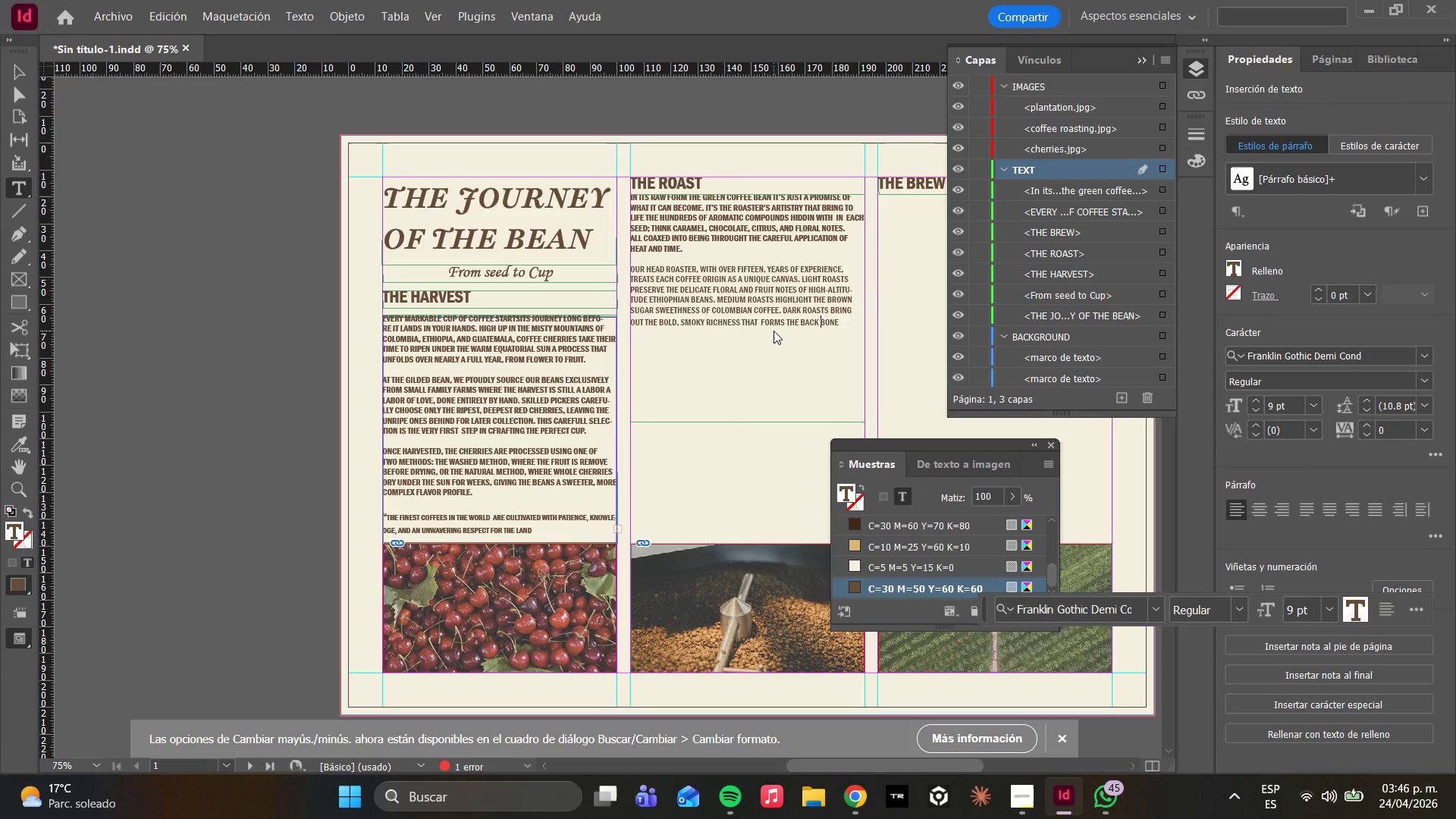 
key(Backspace)
 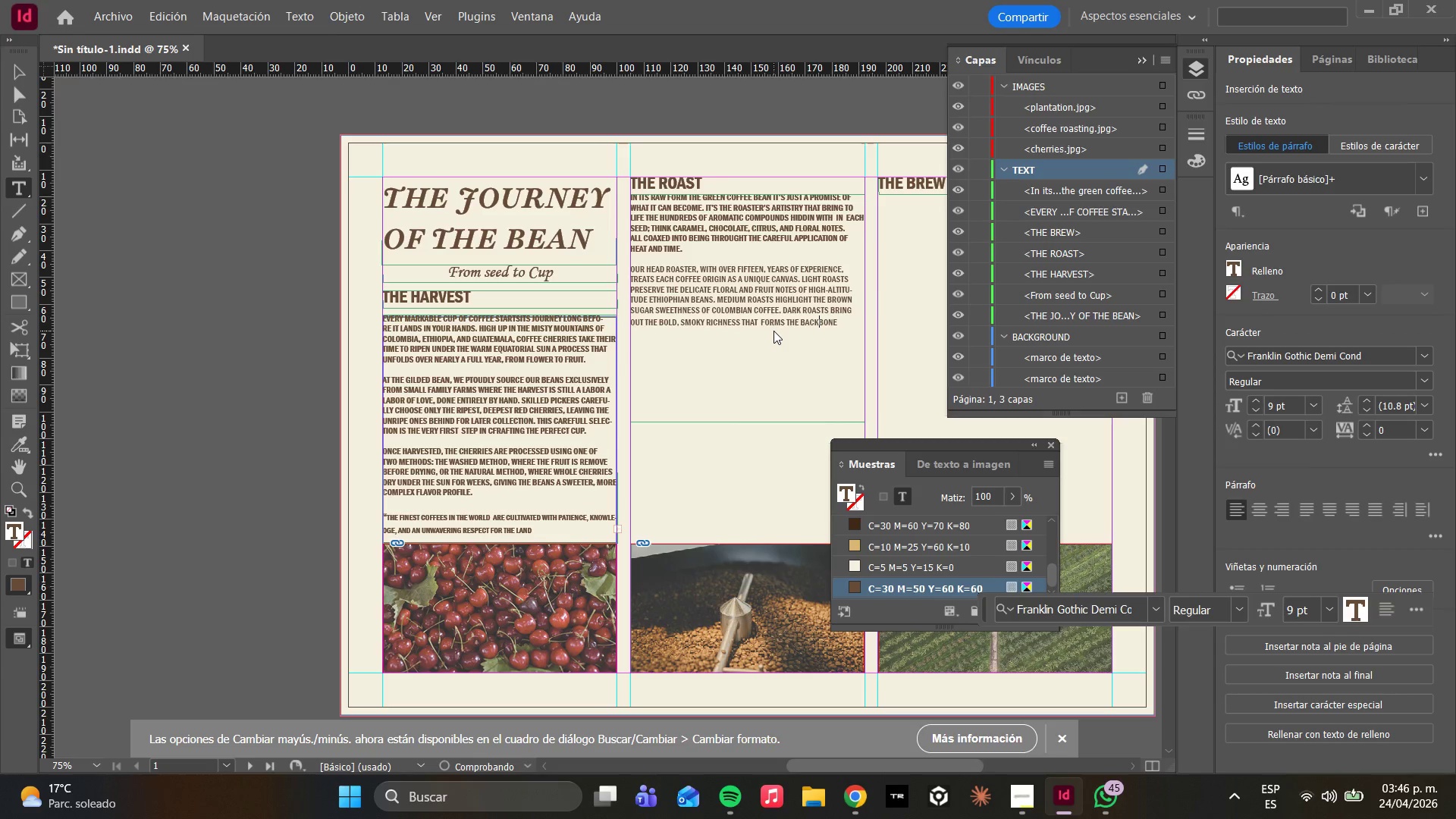 
key(ArrowRight)
 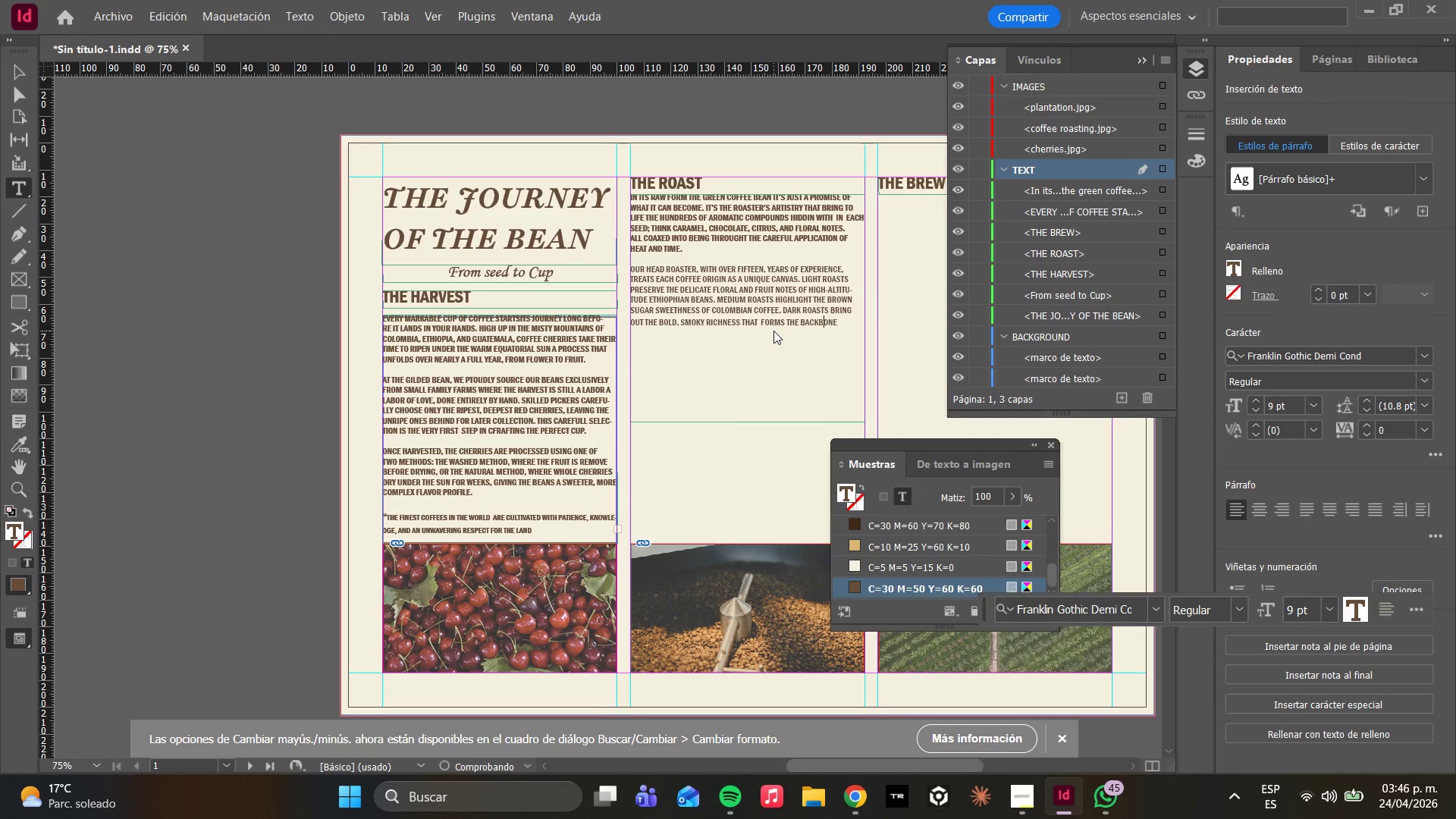 
key(ArrowRight)
 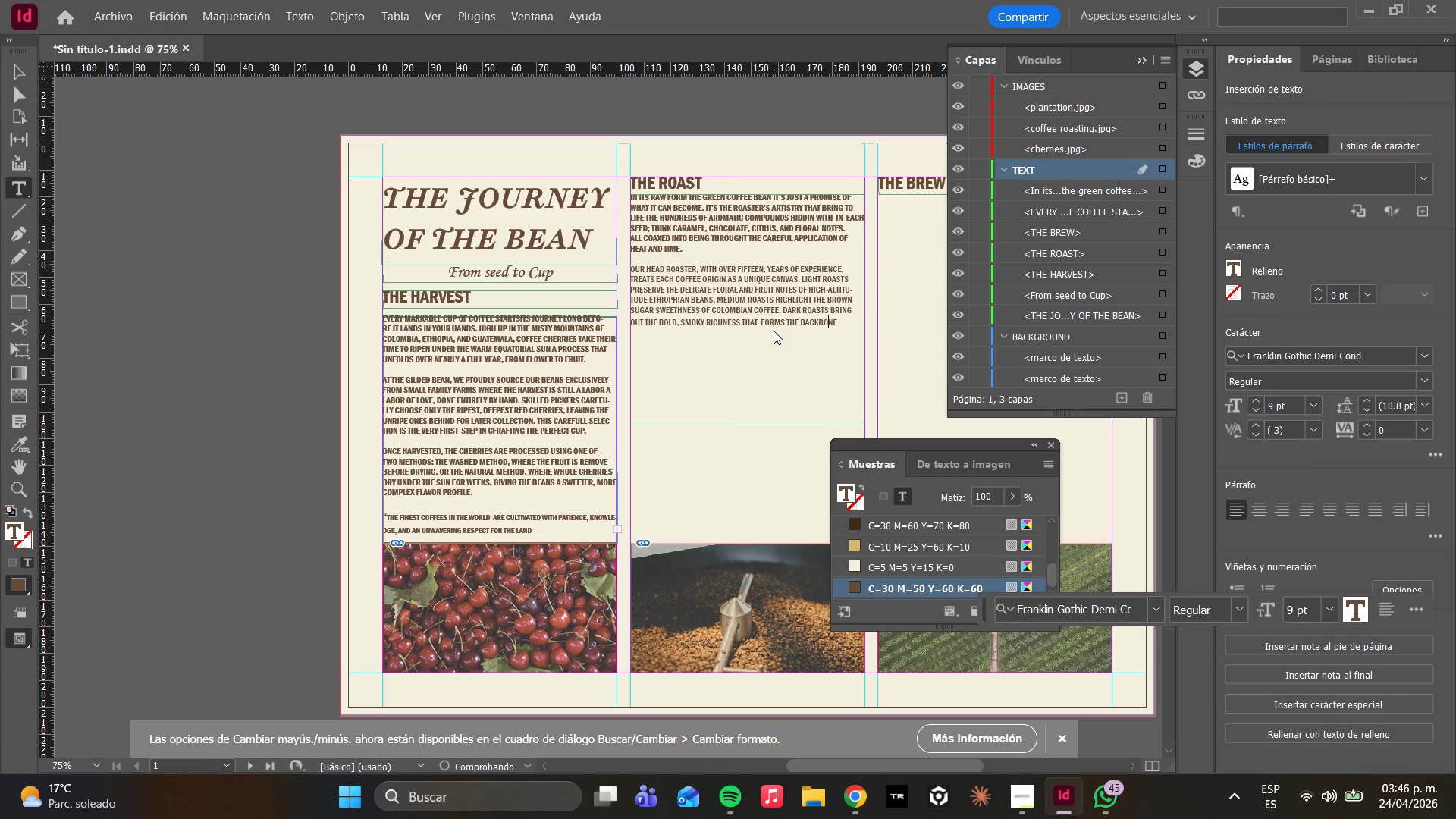 
key(ArrowRight)
 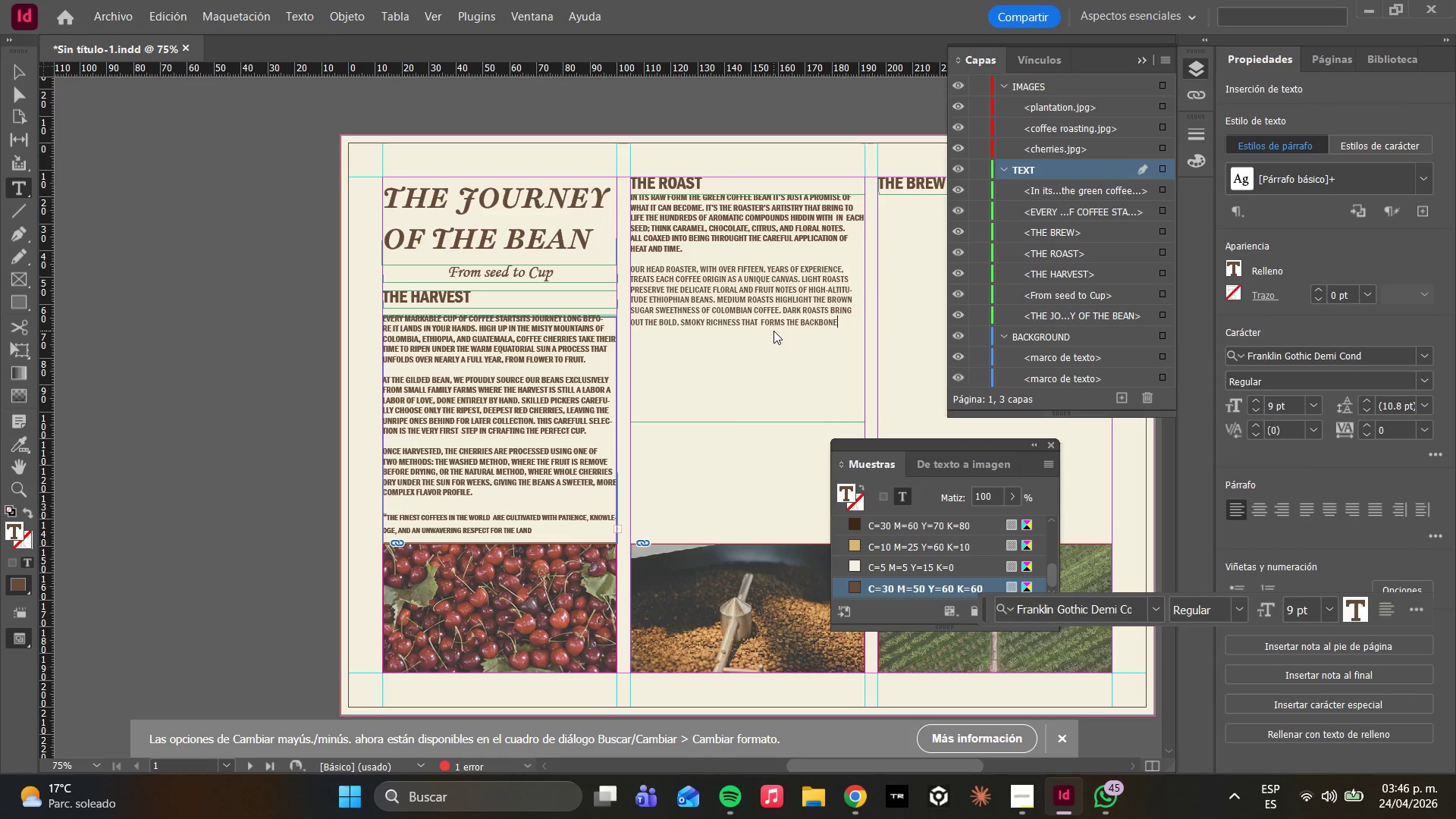 
key(ArrowRight)
 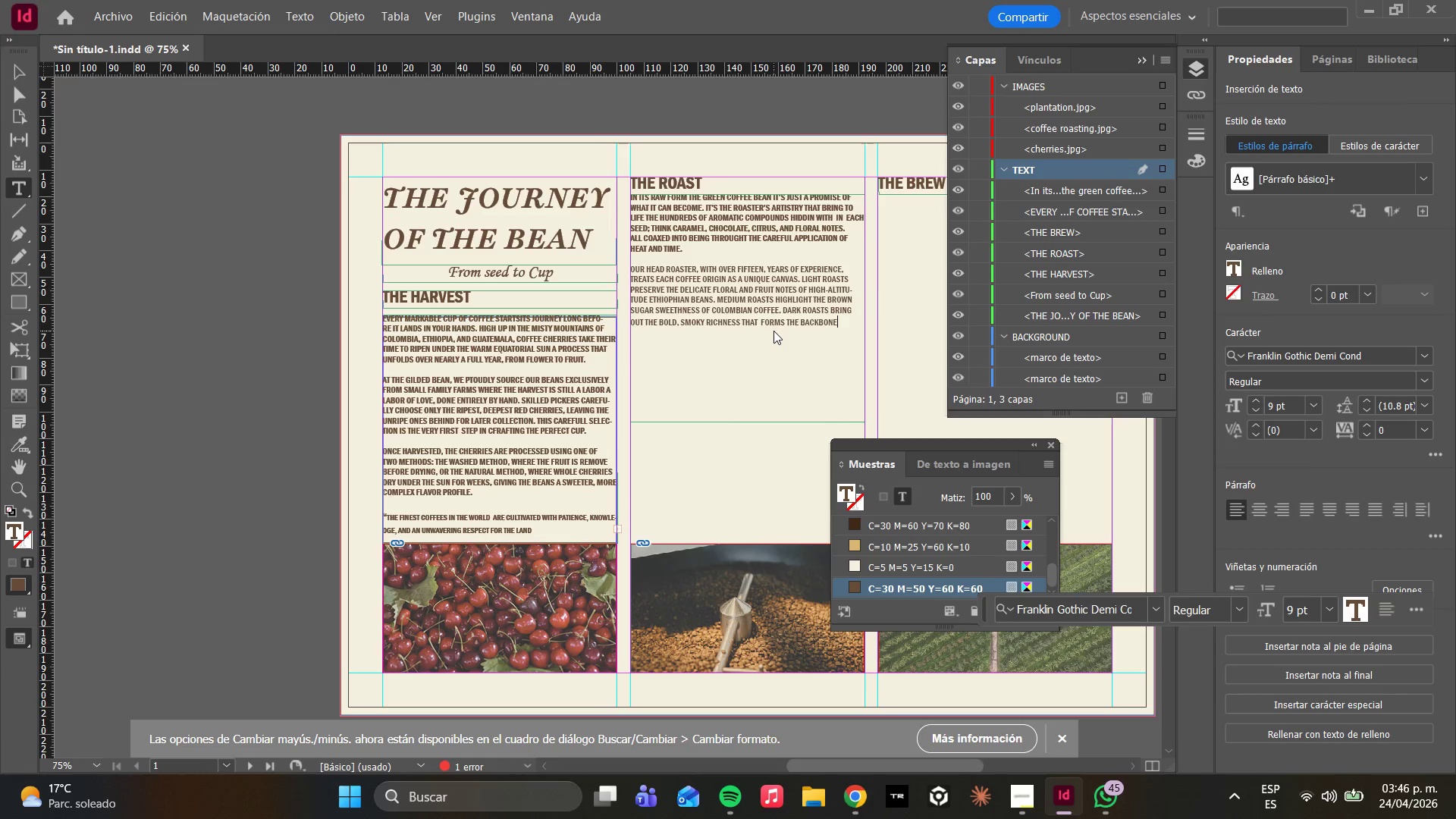 
type( OF OUR SIGNATURE EXPRESSO BLEND. )
 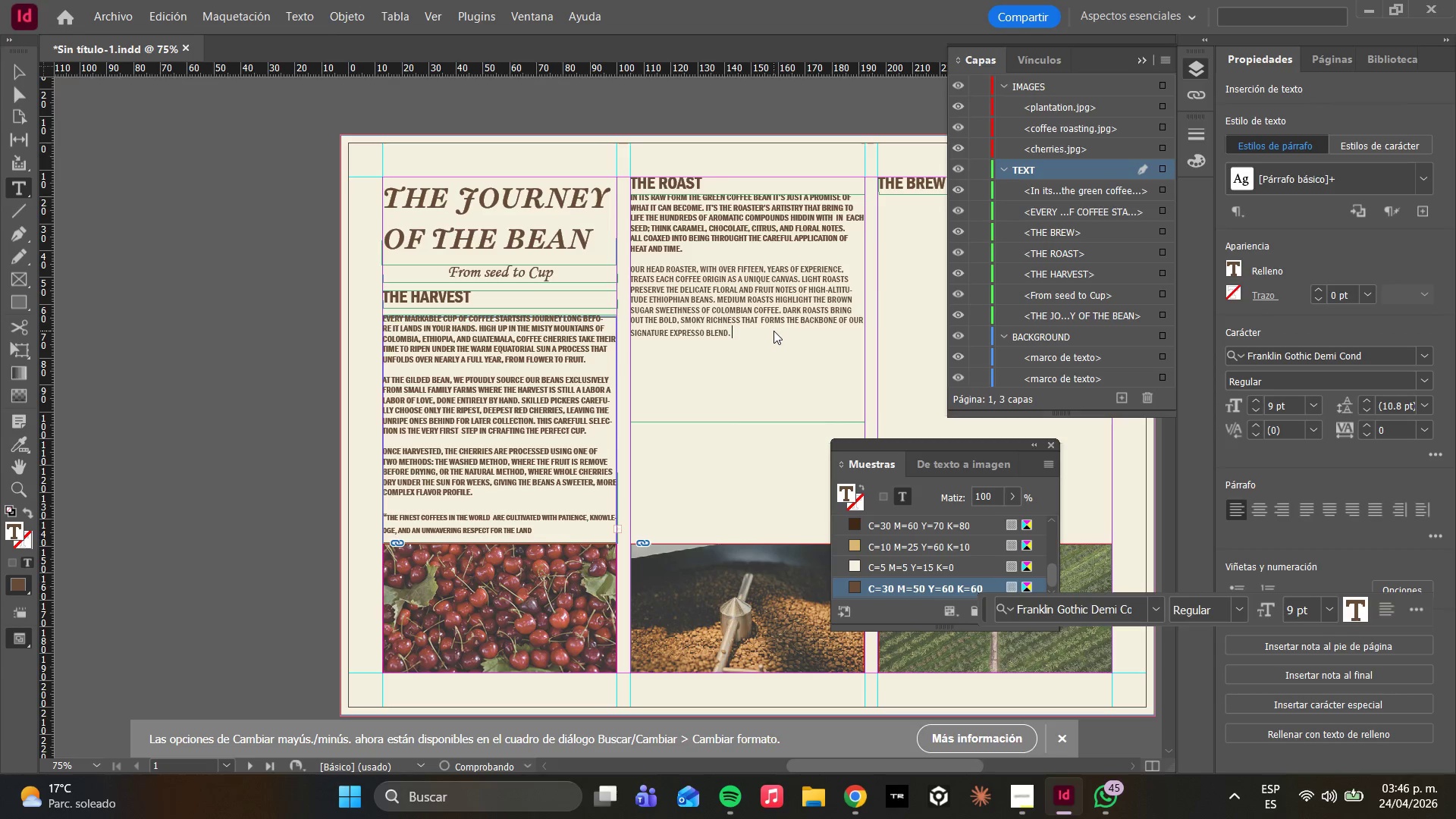 
key(Enter)
 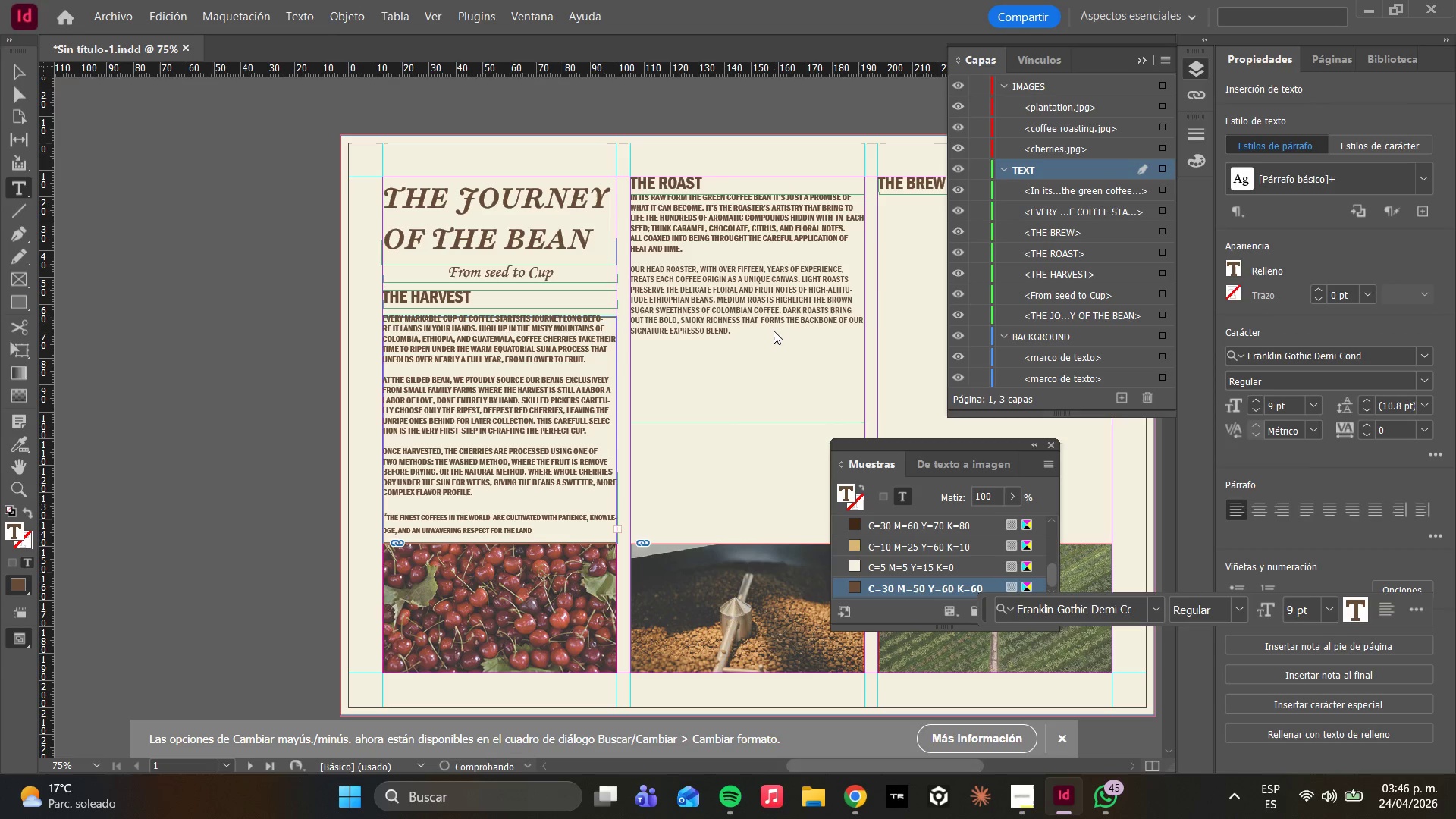 
key(Enter)
 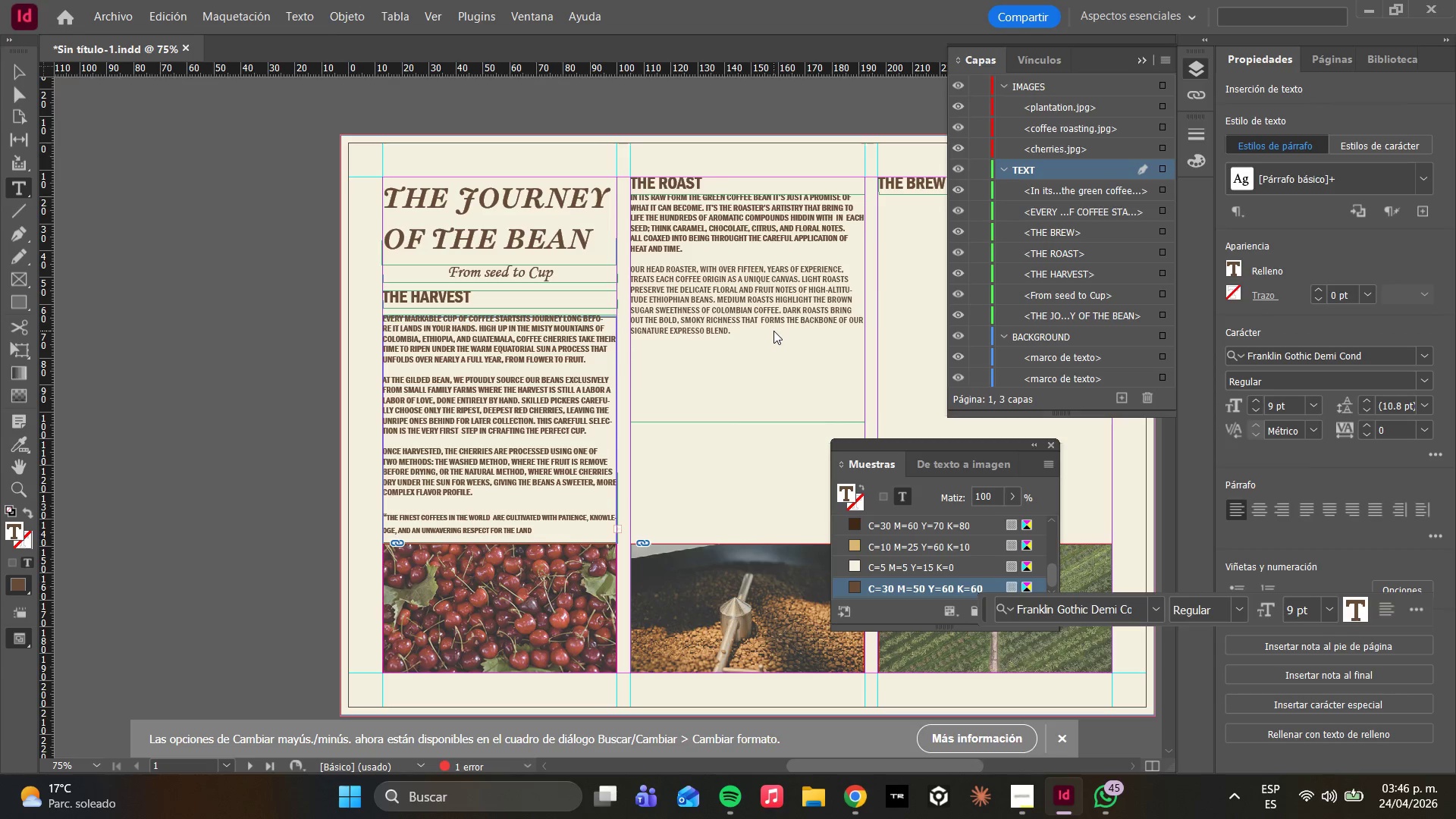 
type(EVERY BATV)
key(Backspace)
type(CH )
 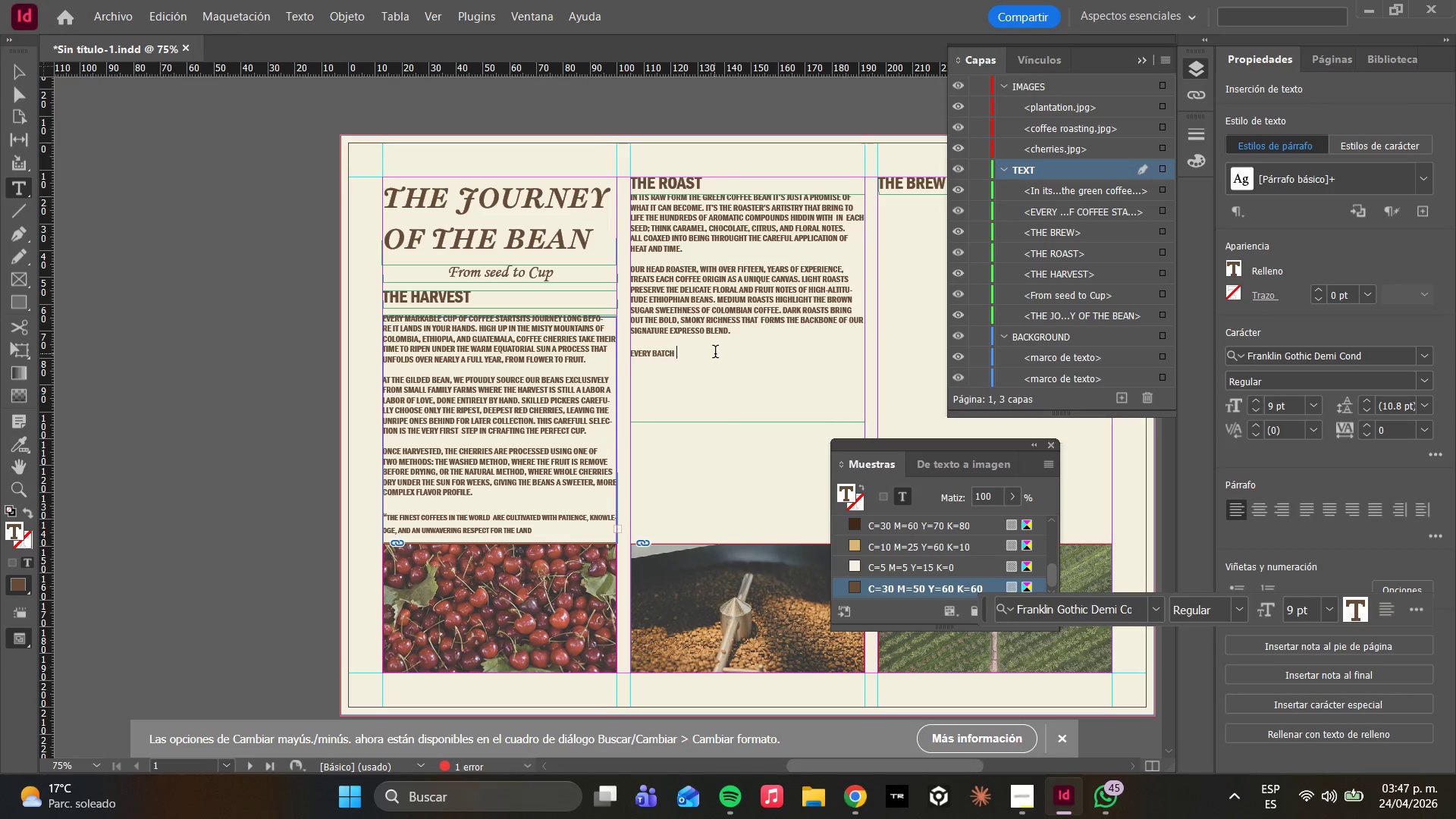 
wait(16.58)
 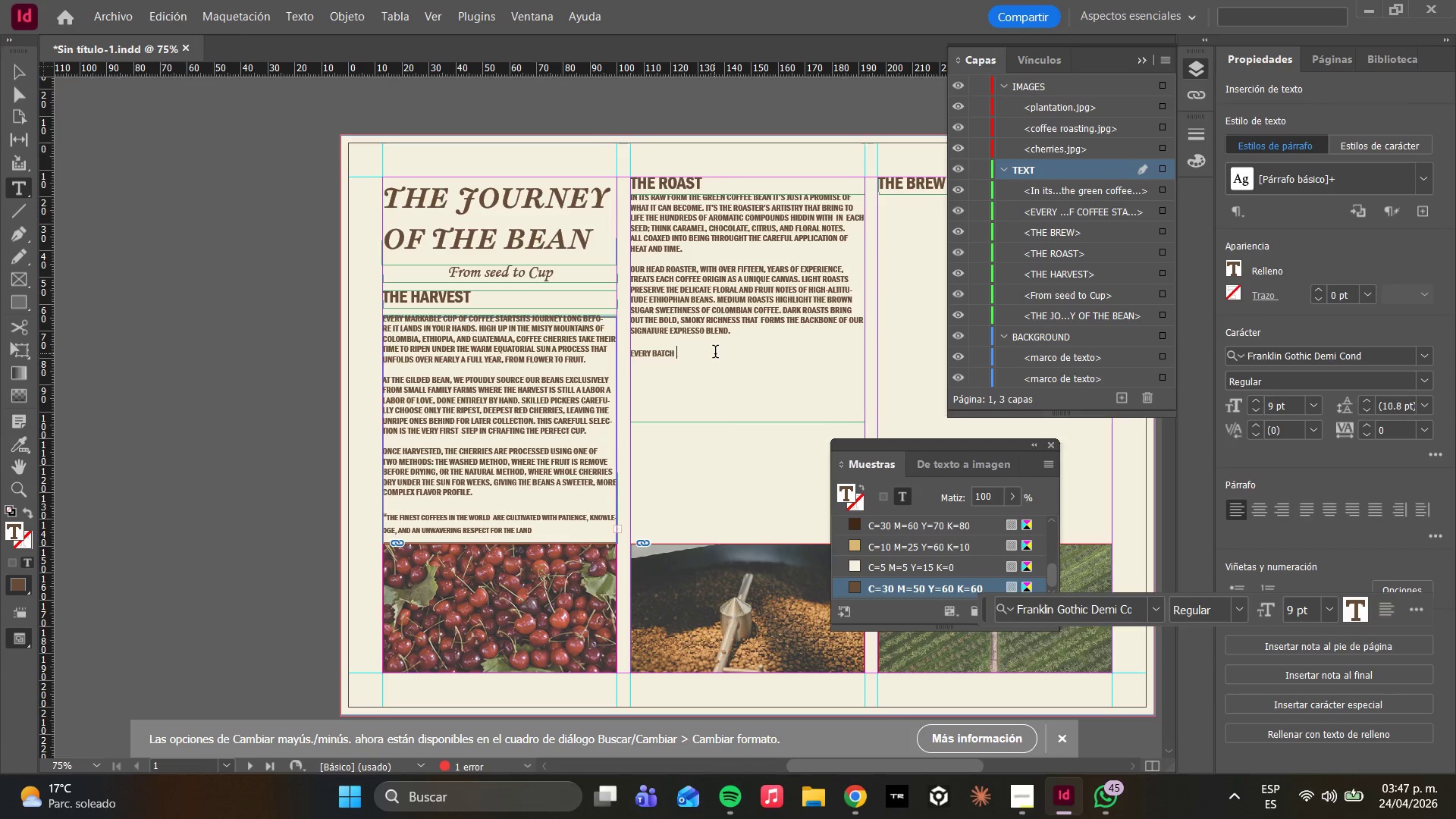 
left_click([937, 789])
 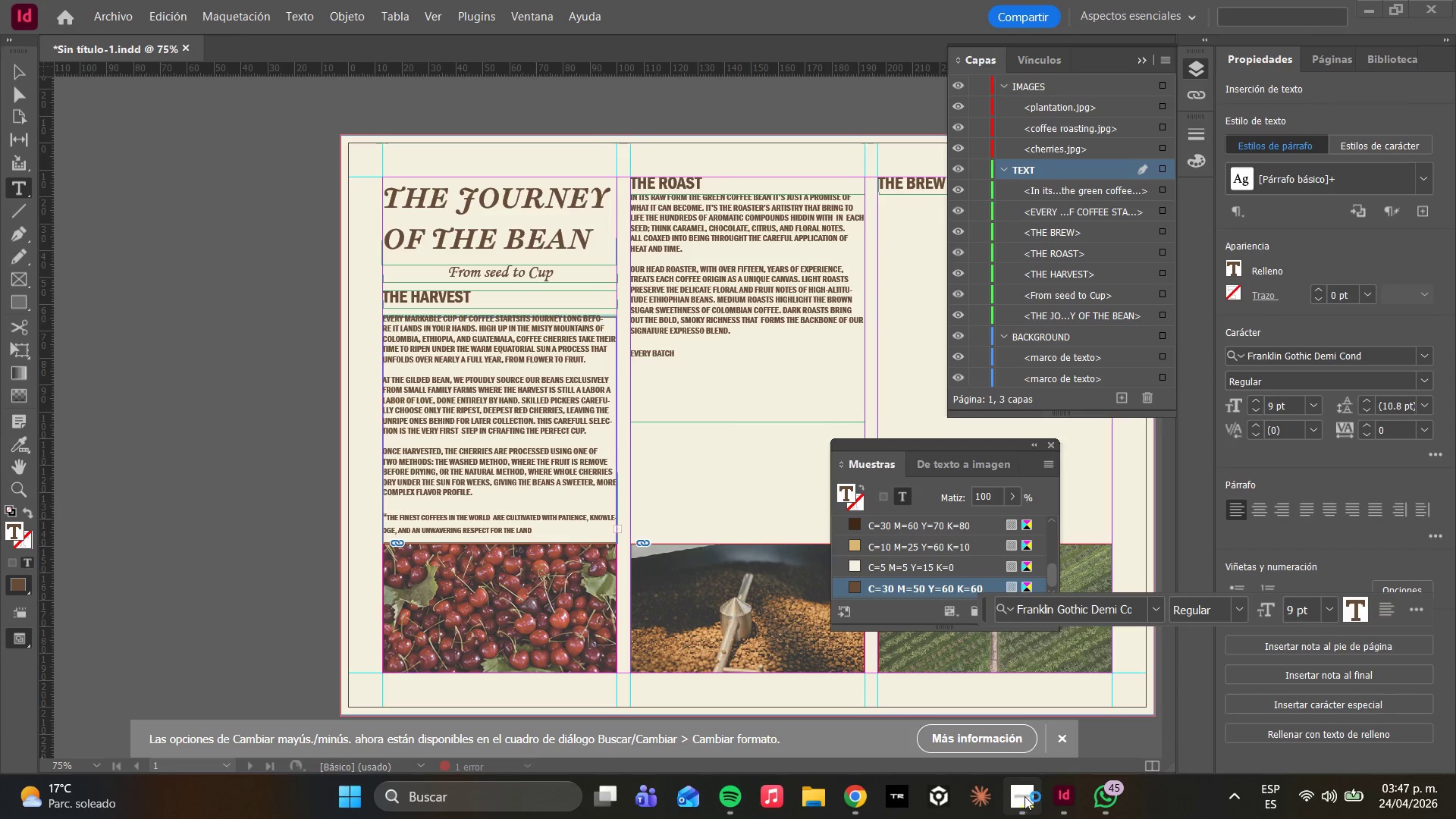 
left_click([1023, 794])